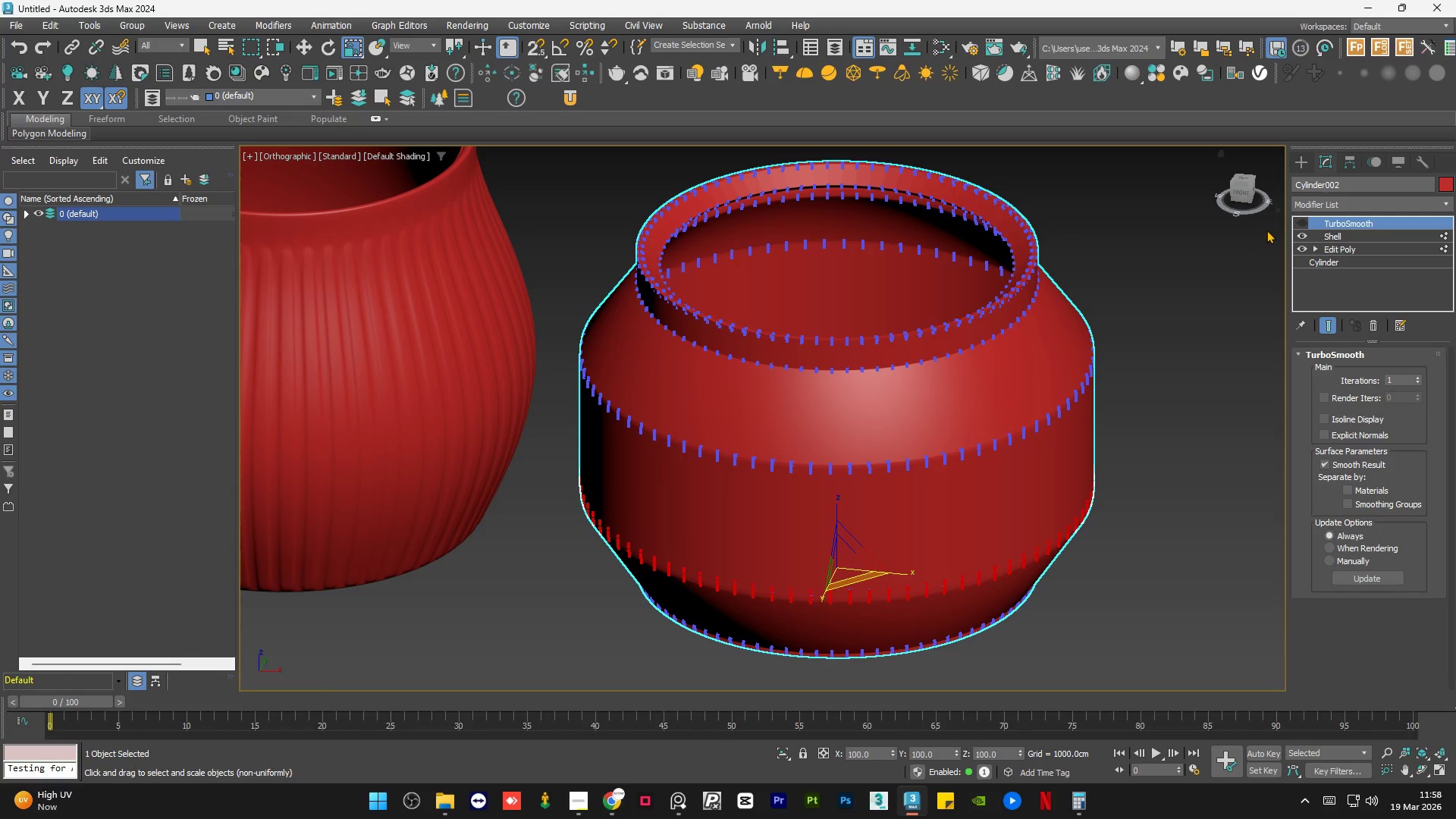 
double_click([1172, 356])
 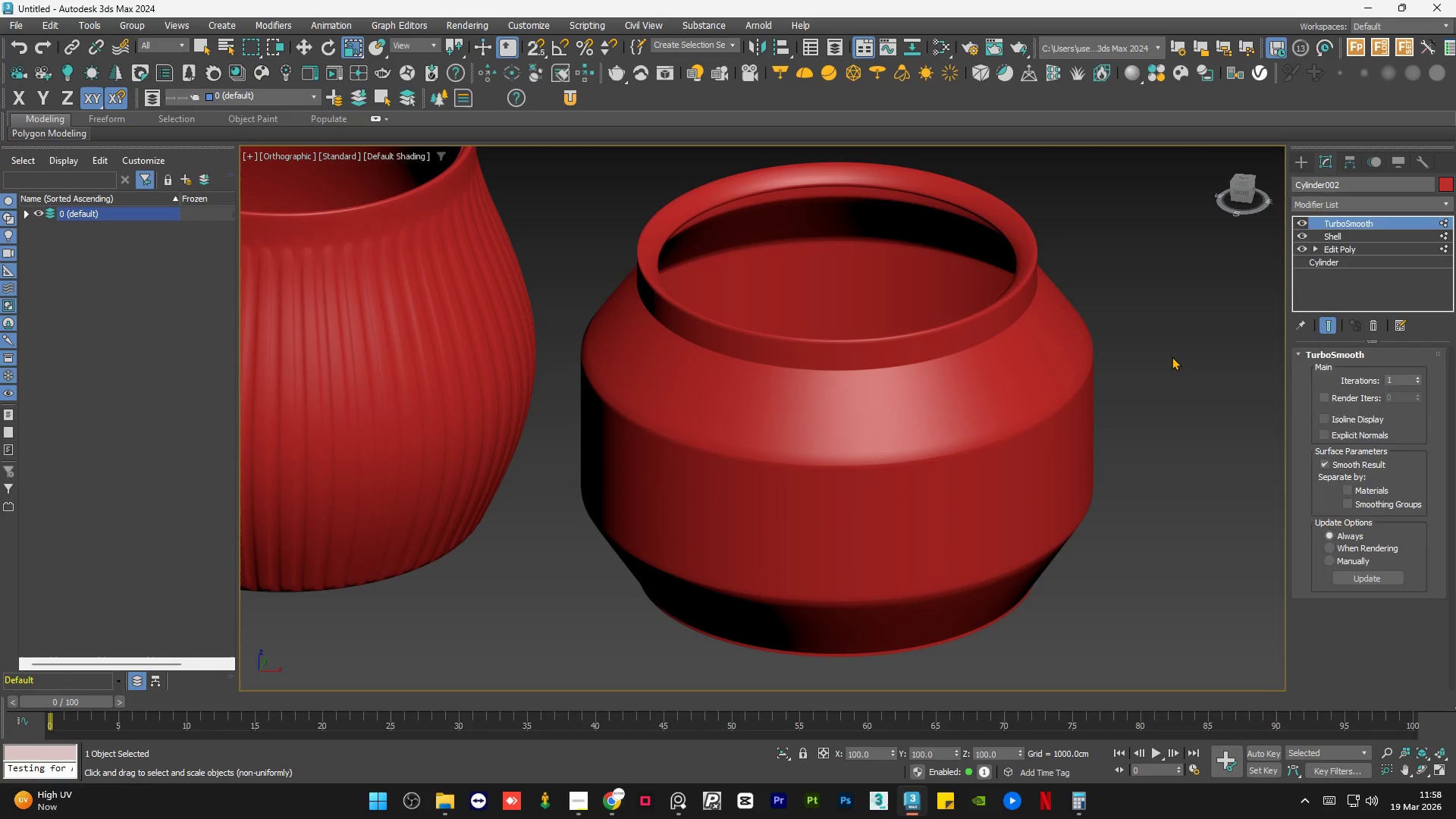 
triple_click([1172, 356])
 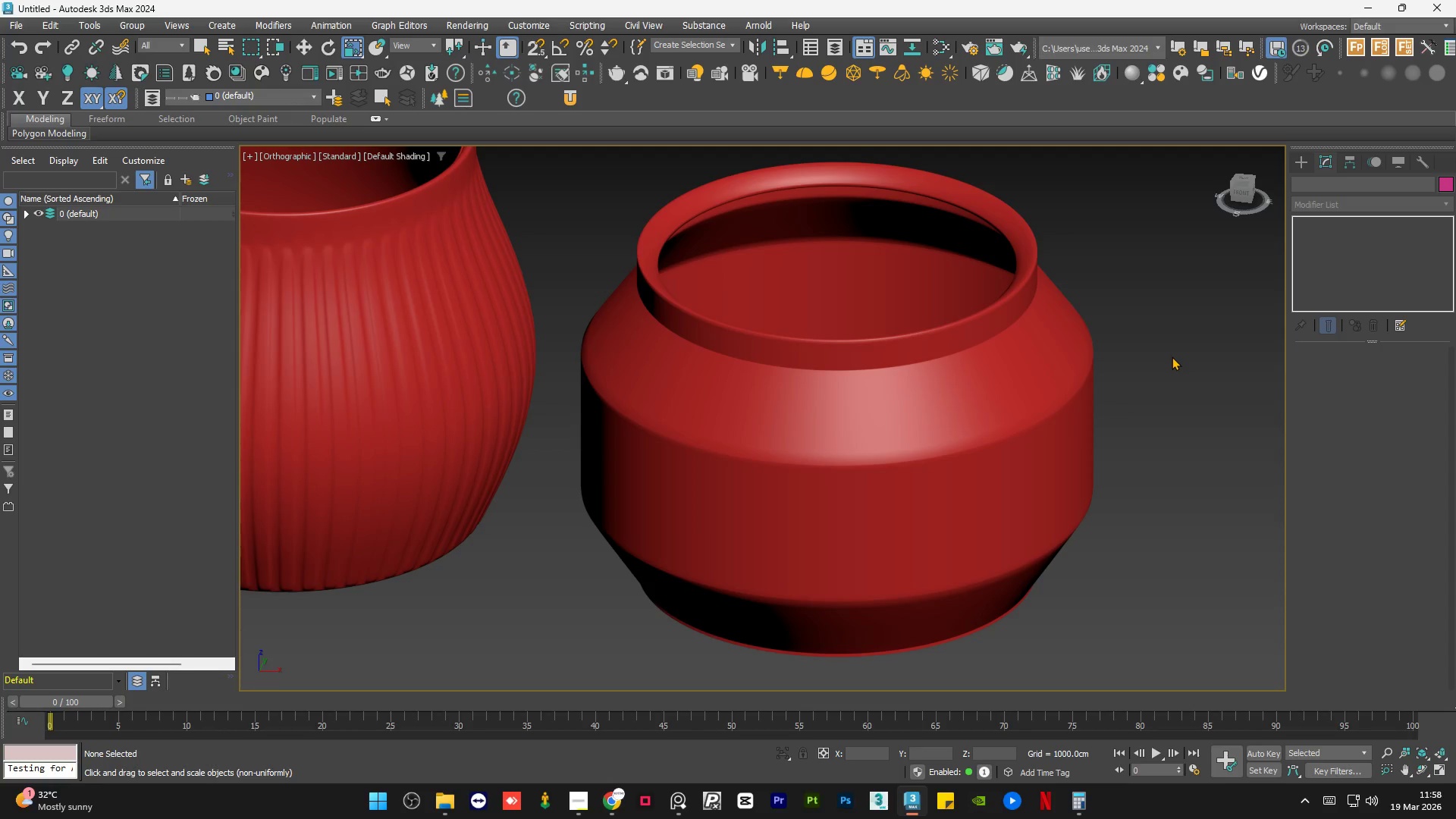 
wait(48.64)
 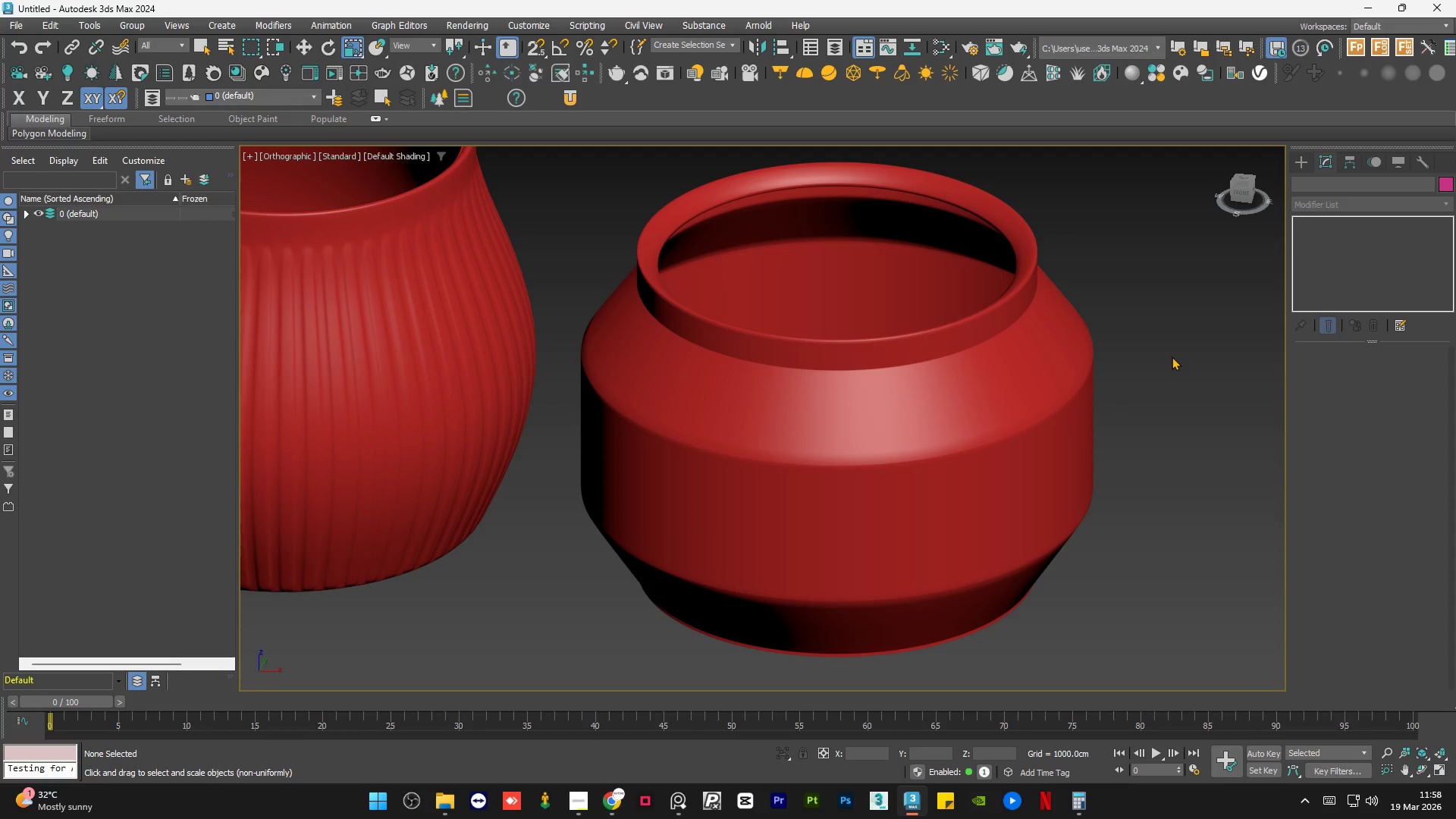 
scroll: coordinate [990, 400], scroll_direction: down, amount: 2.0
 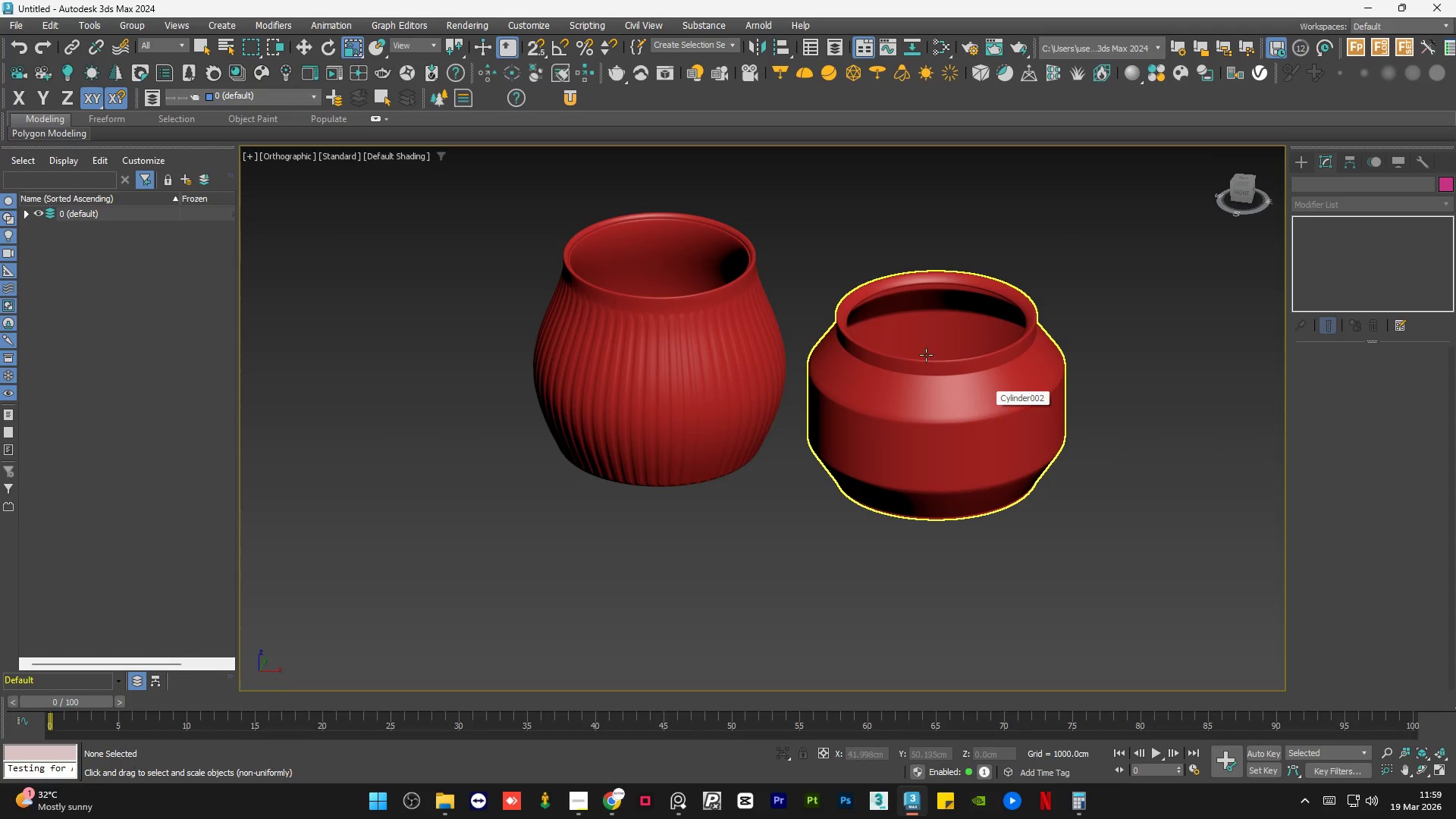 
scroll: coordinate [926, 354], scroll_direction: up, amount: 2.0
 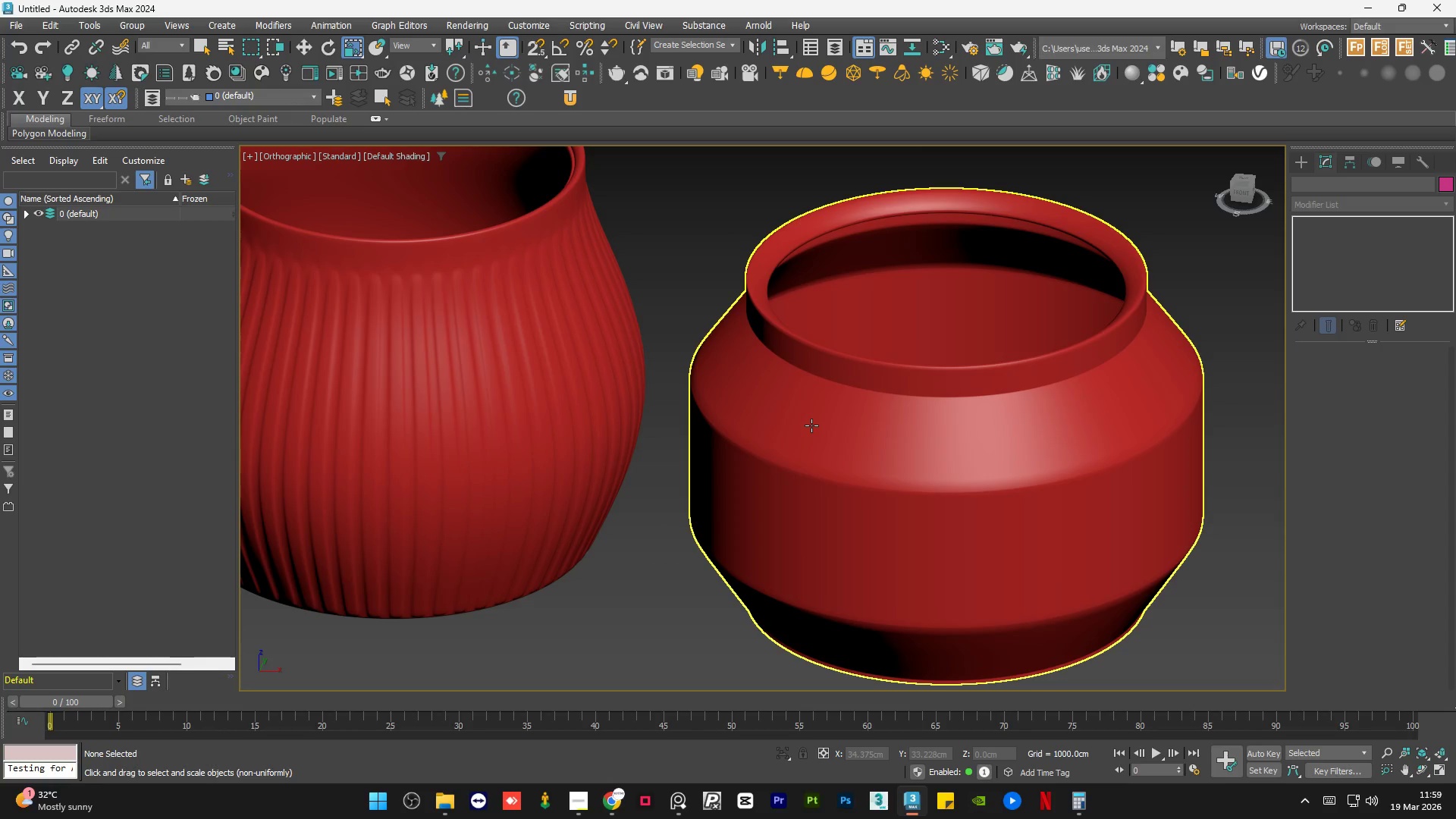 
wait(51.46)
 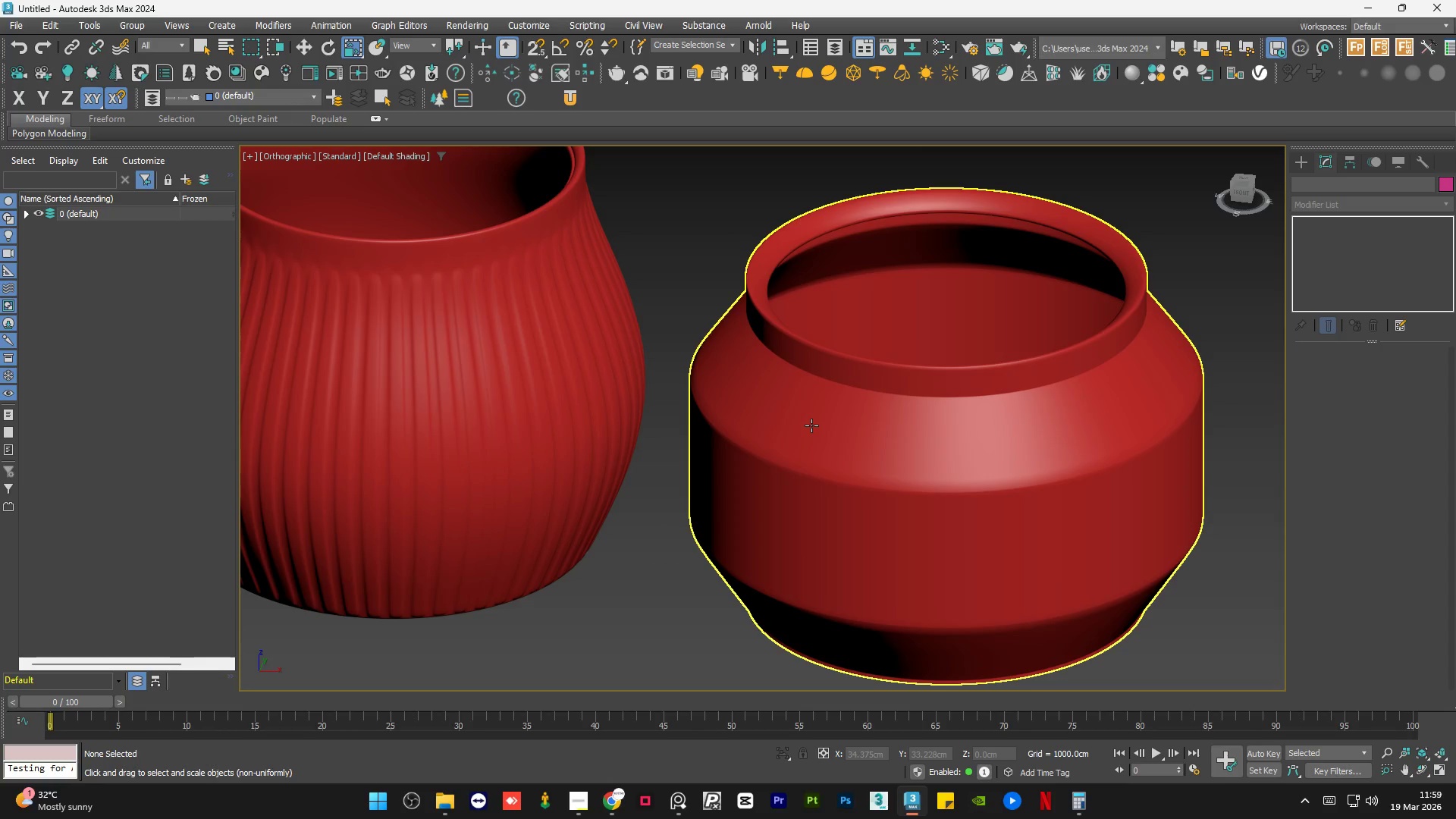 
scroll: coordinate [830, 422], scroll_direction: down, amount: 3.0
 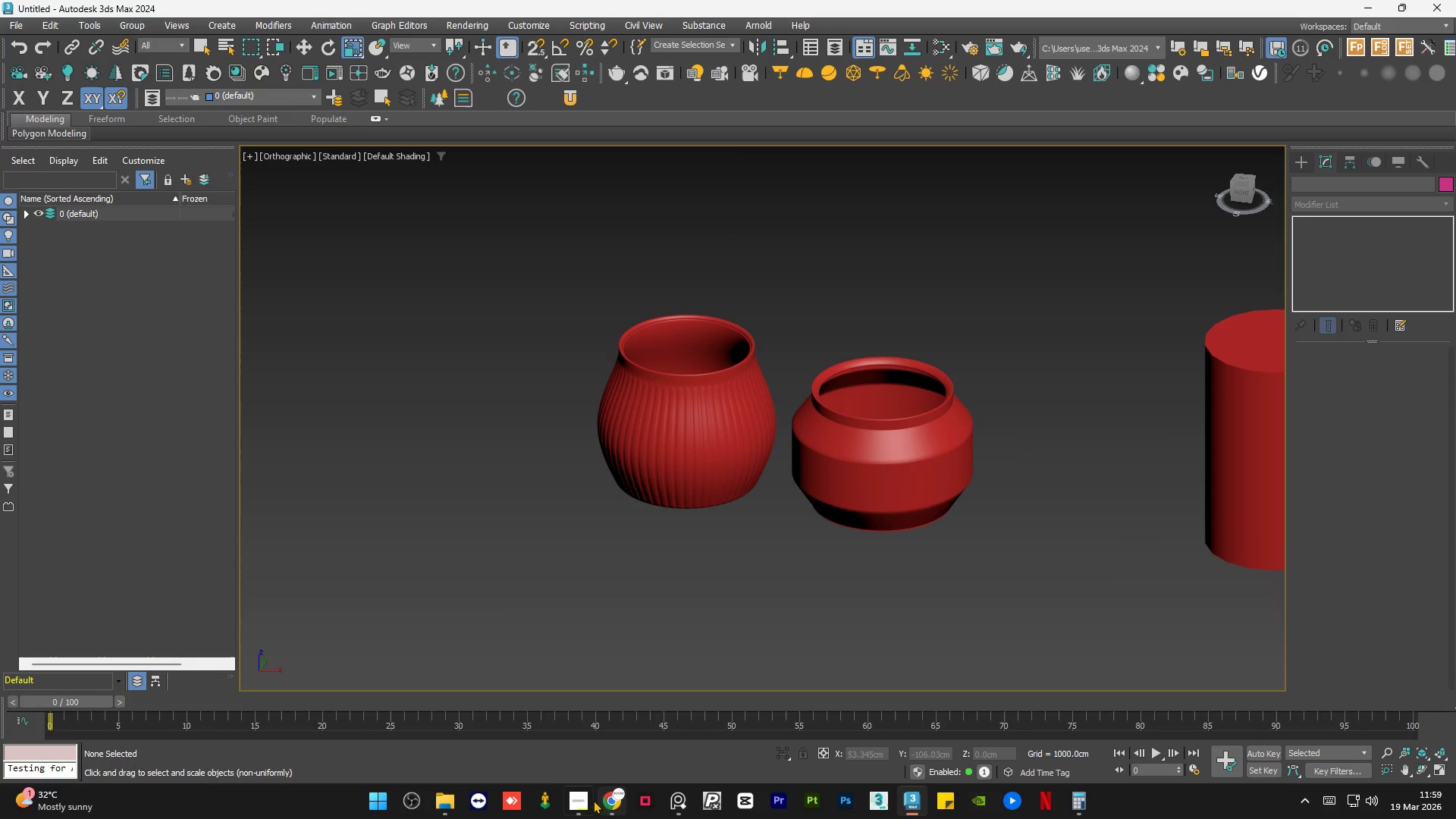 
left_click([581, 802])